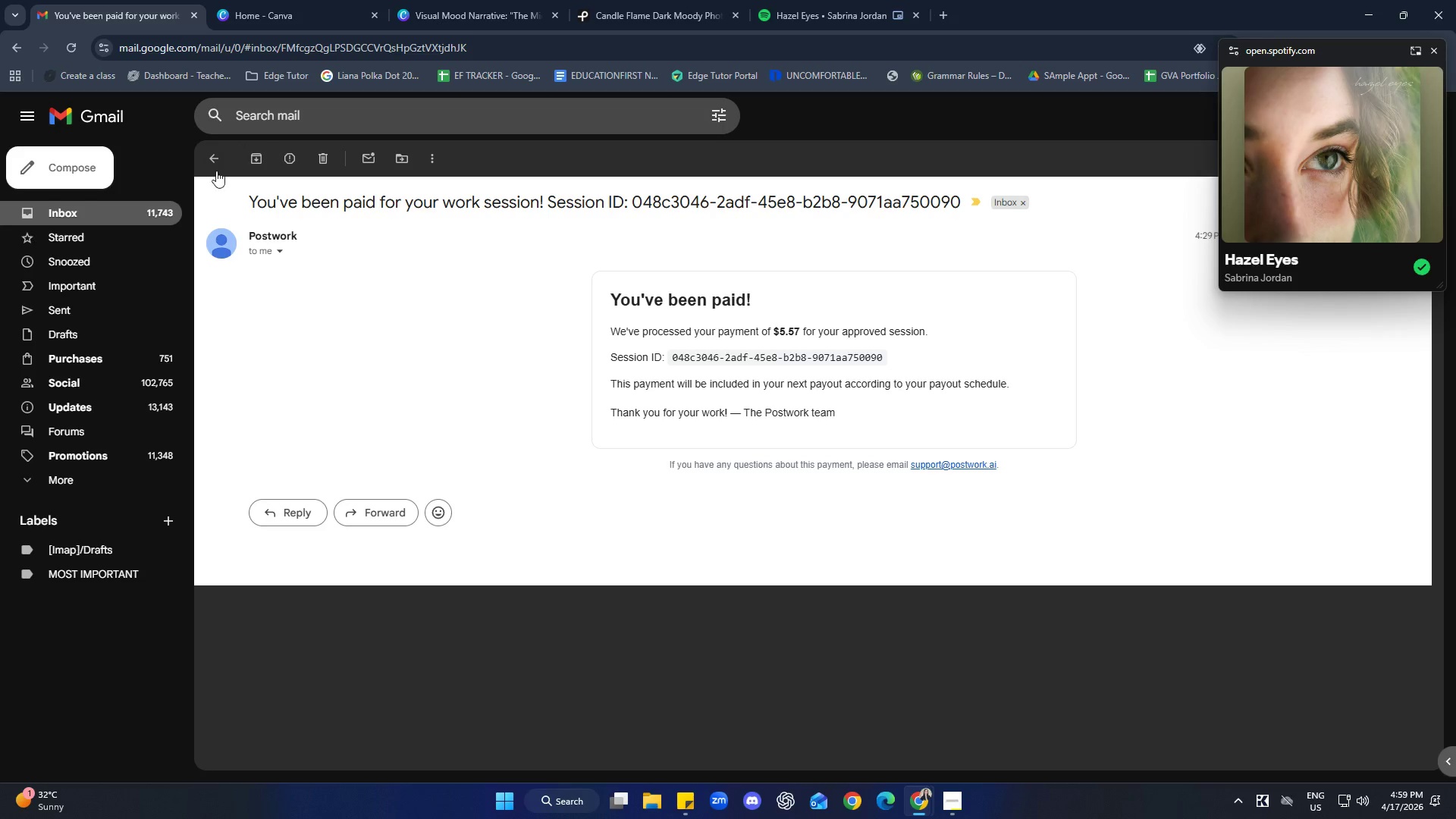 
left_click([211, 162])
 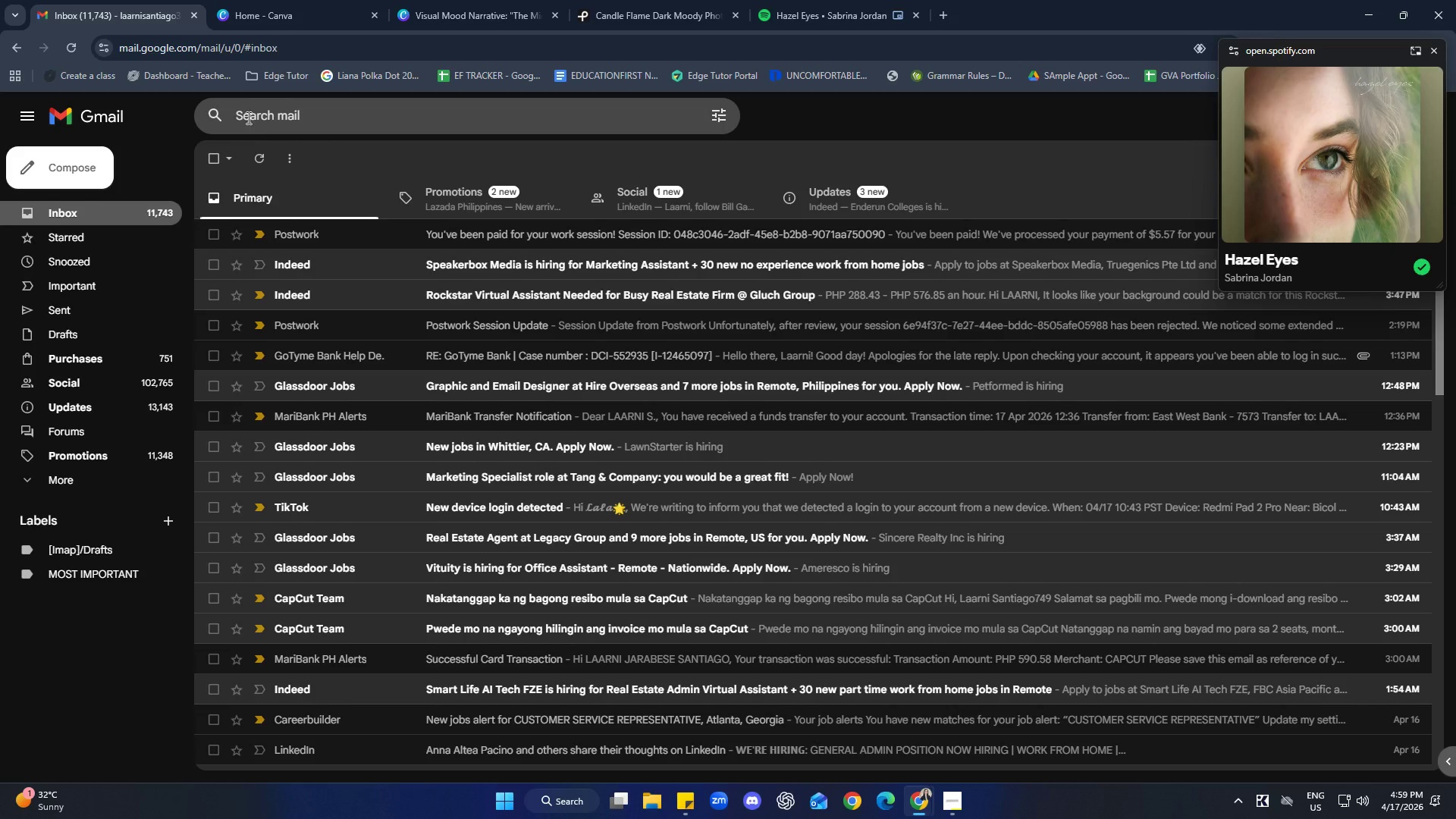 
left_click([292, 0])
 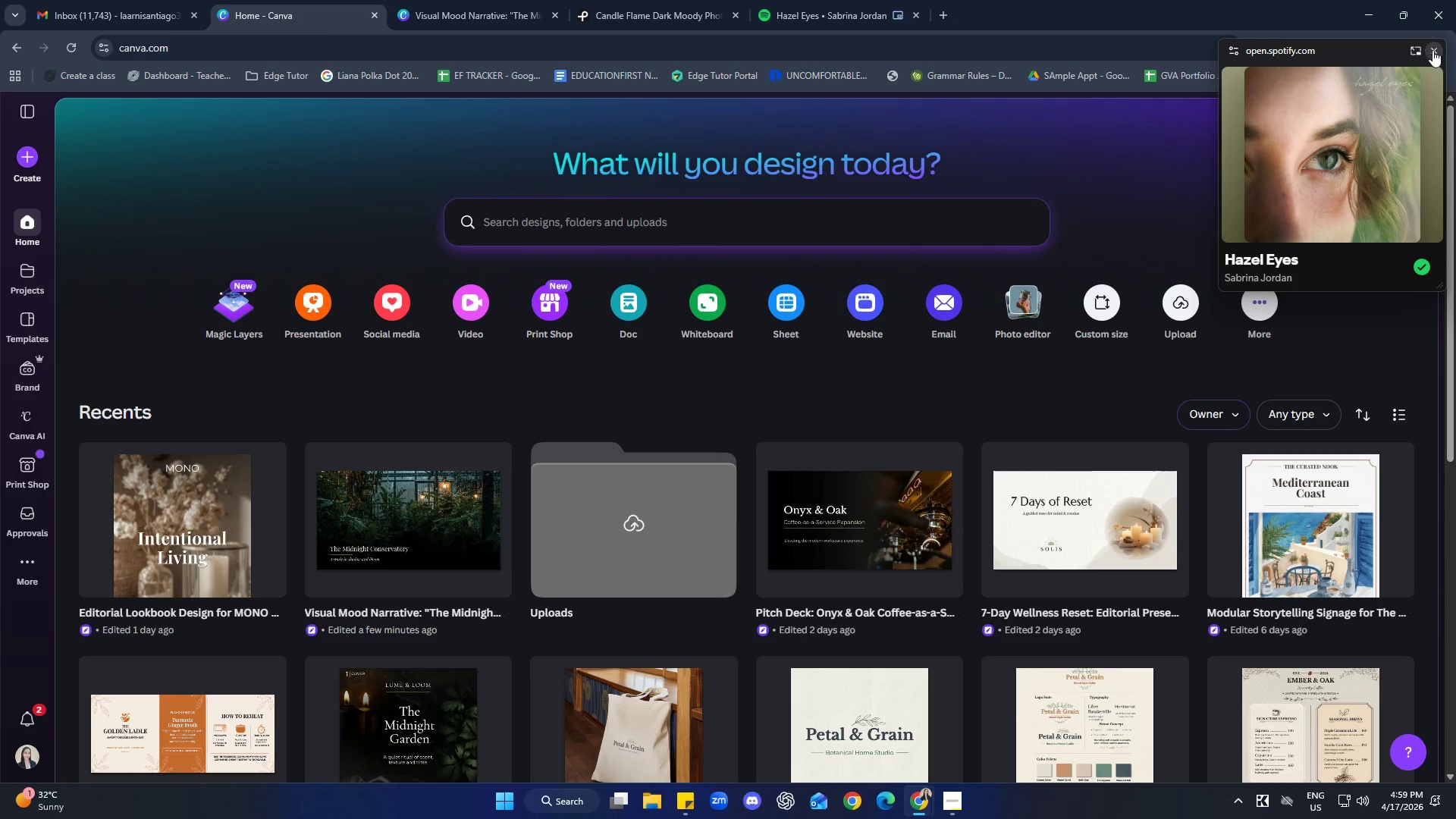 
left_click([1436, 49])
 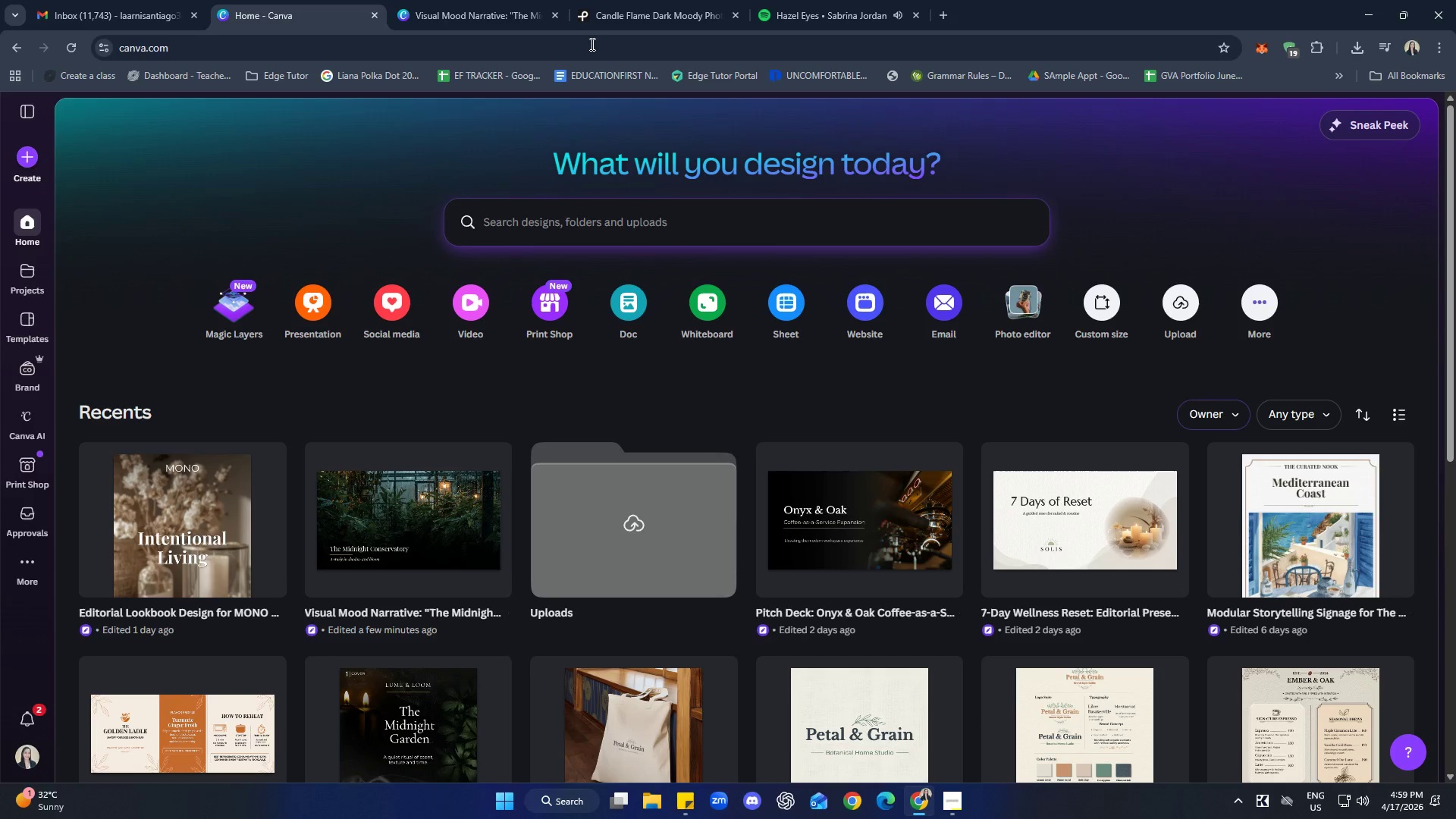 
left_click([476, 0])
 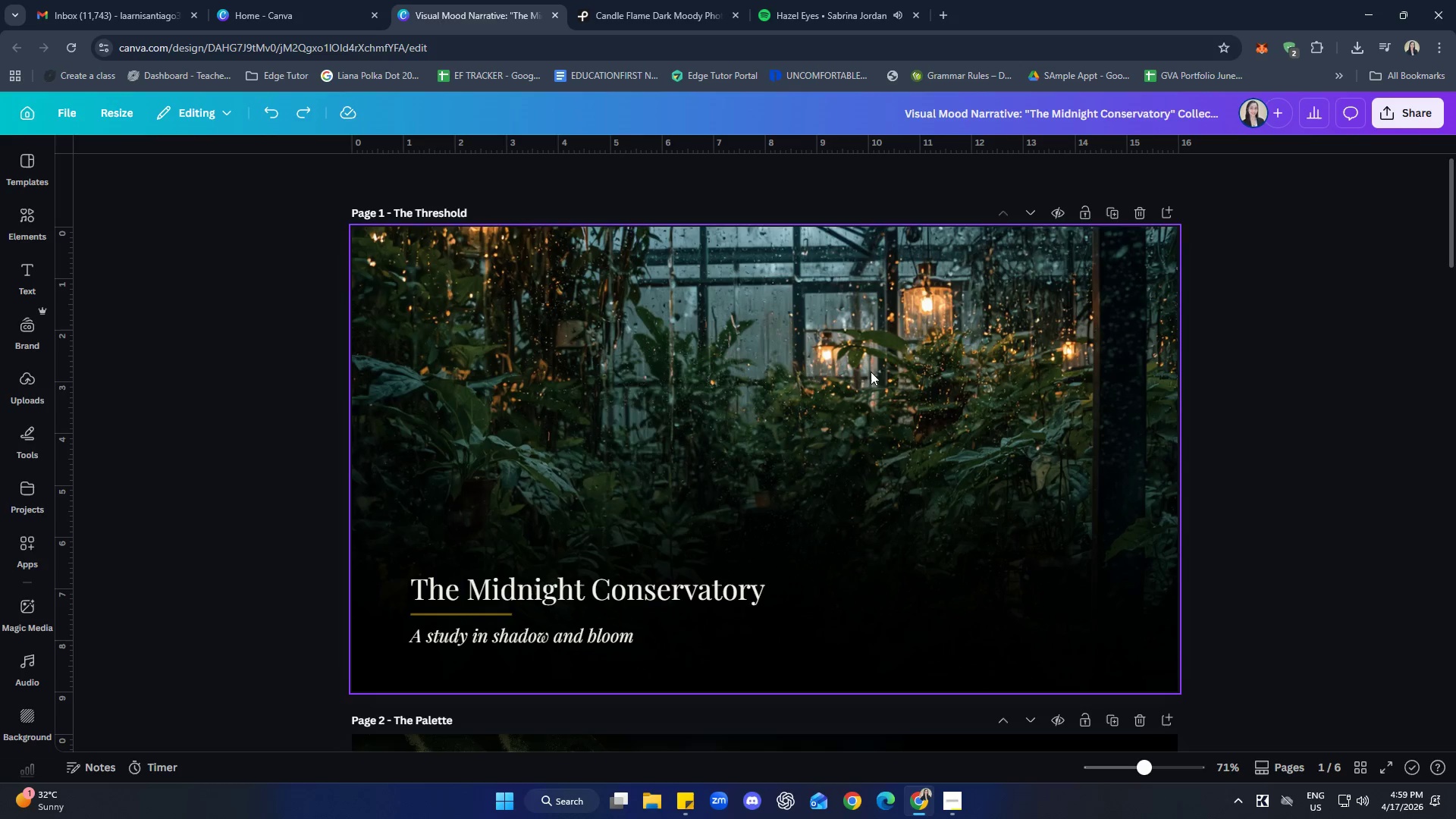 
scroll: coordinate [1420, 451], scroll_direction: down, amount: 13.0
 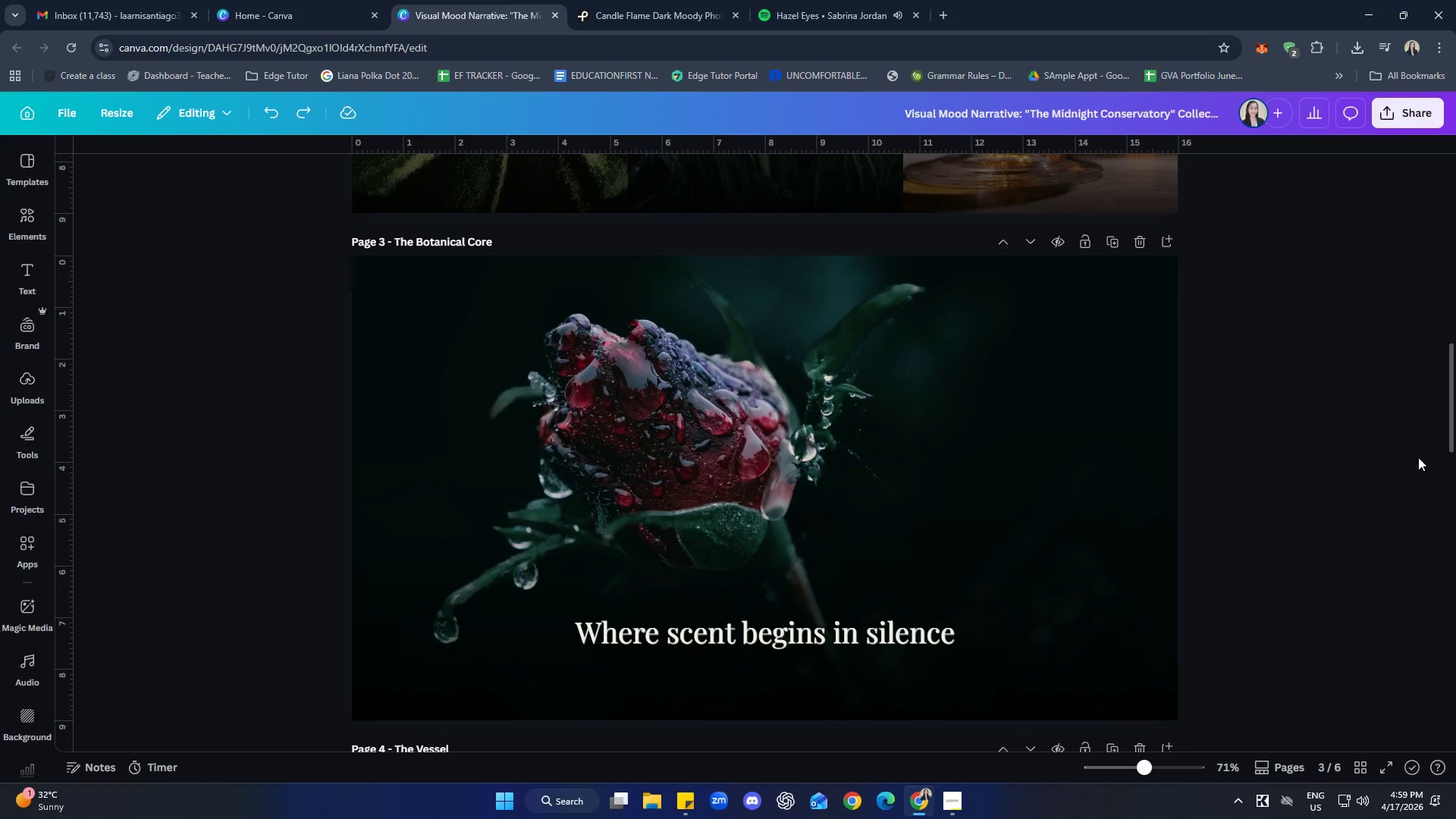 
wait(17.88)
 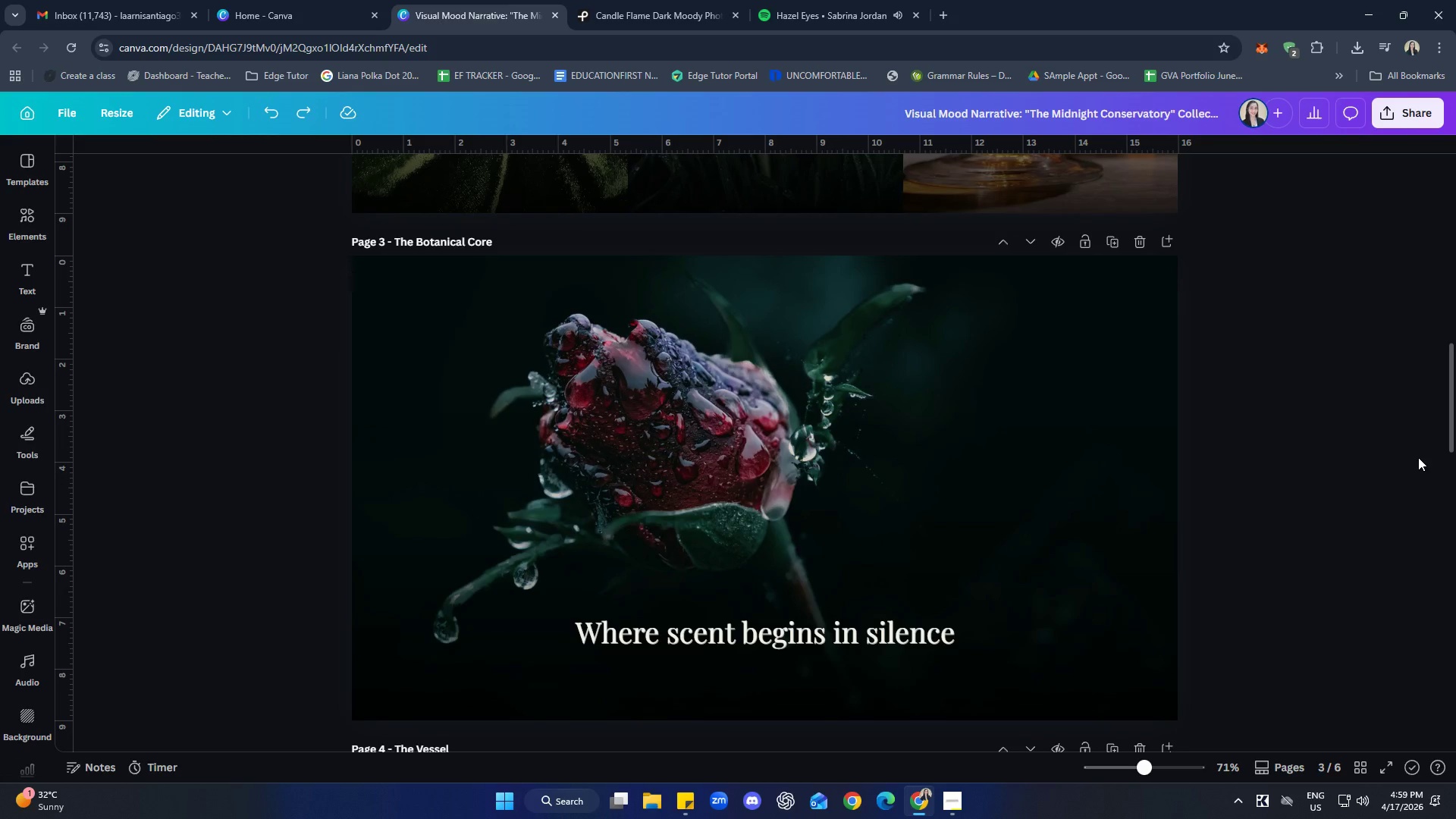 
scroll: coordinate [1327, 435], scroll_direction: down, amount: 8.0
 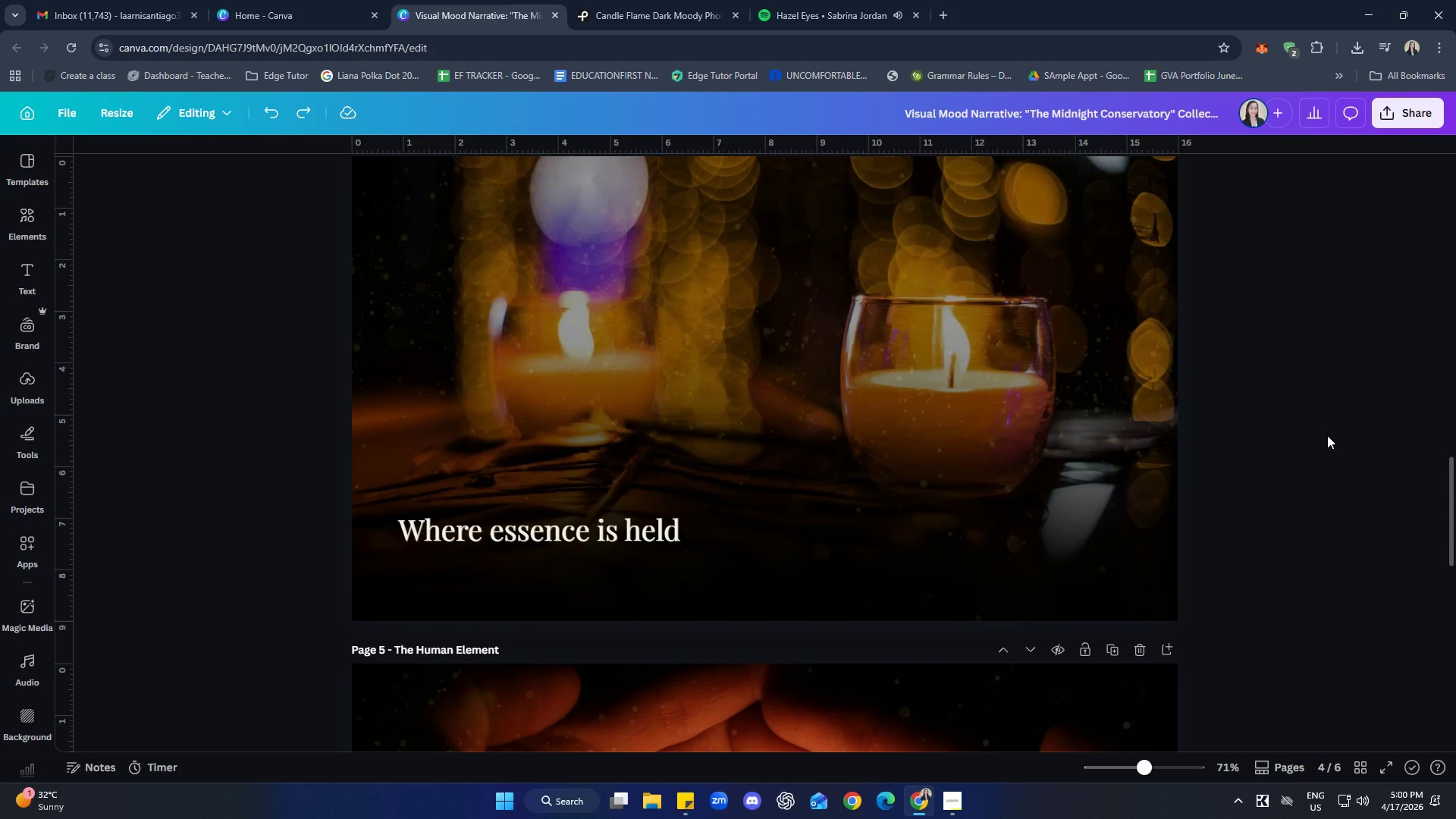 
wait(22.18)
 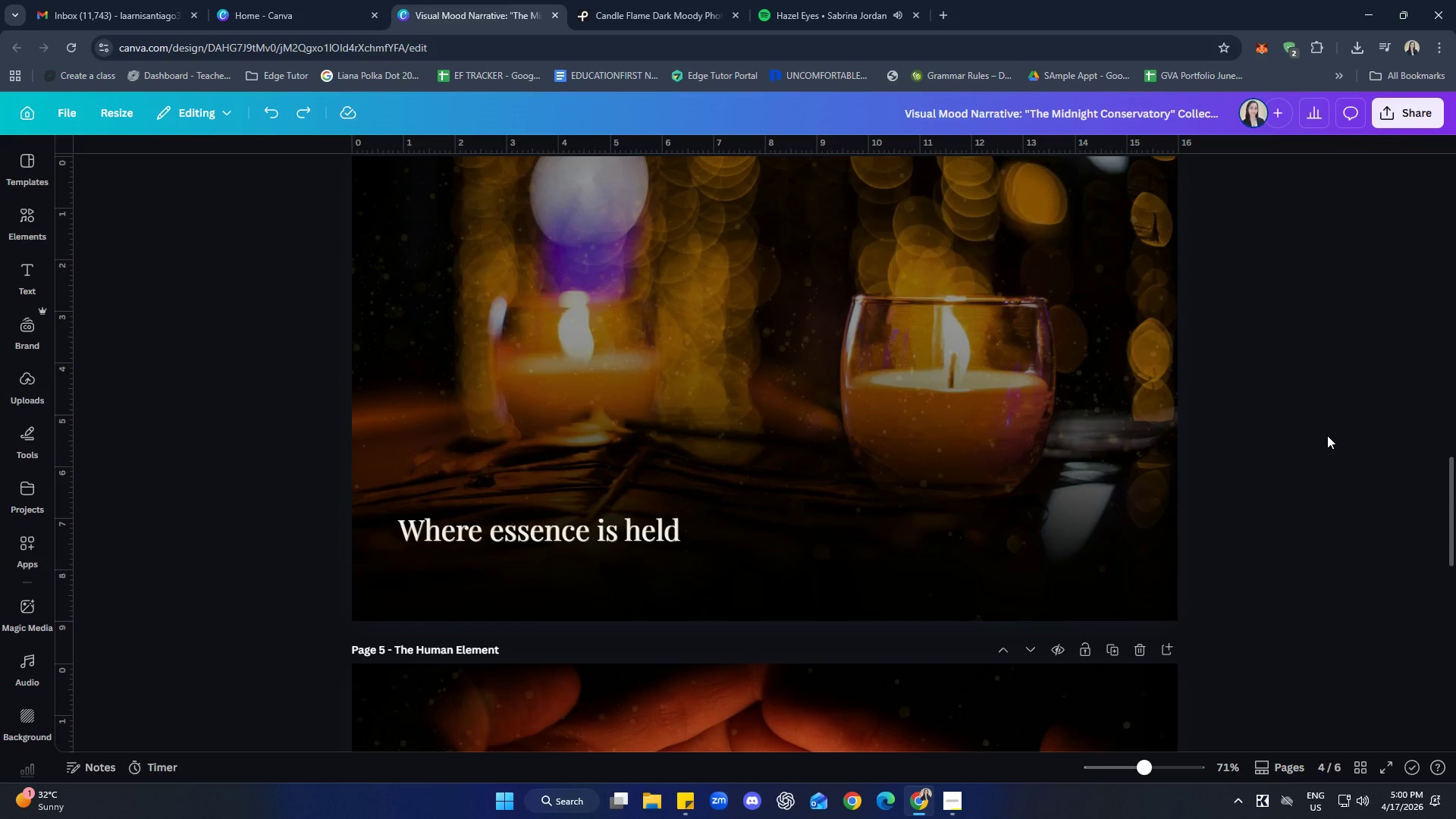 
left_click([951, 806])